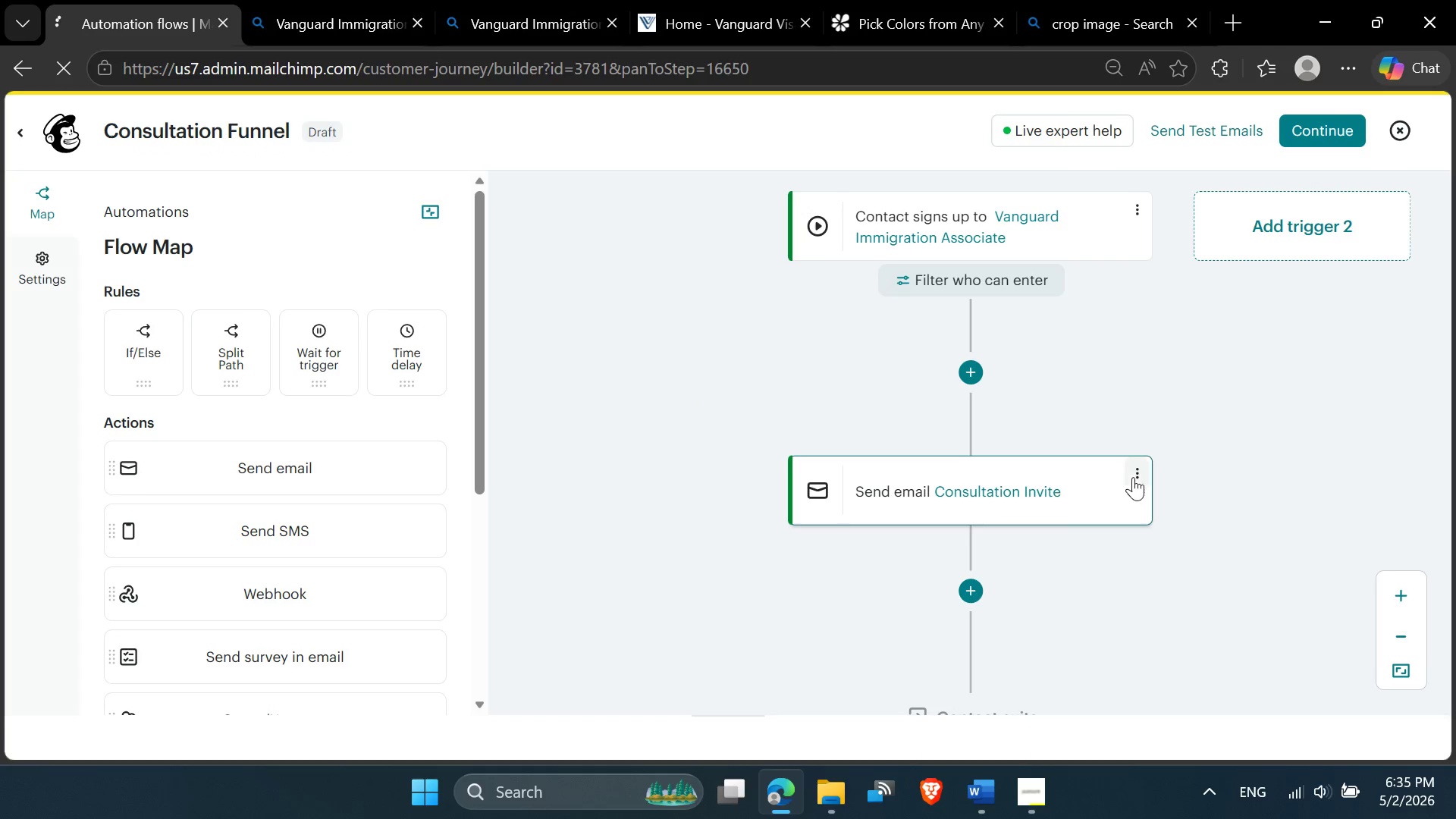 
left_click([1138, 477])
 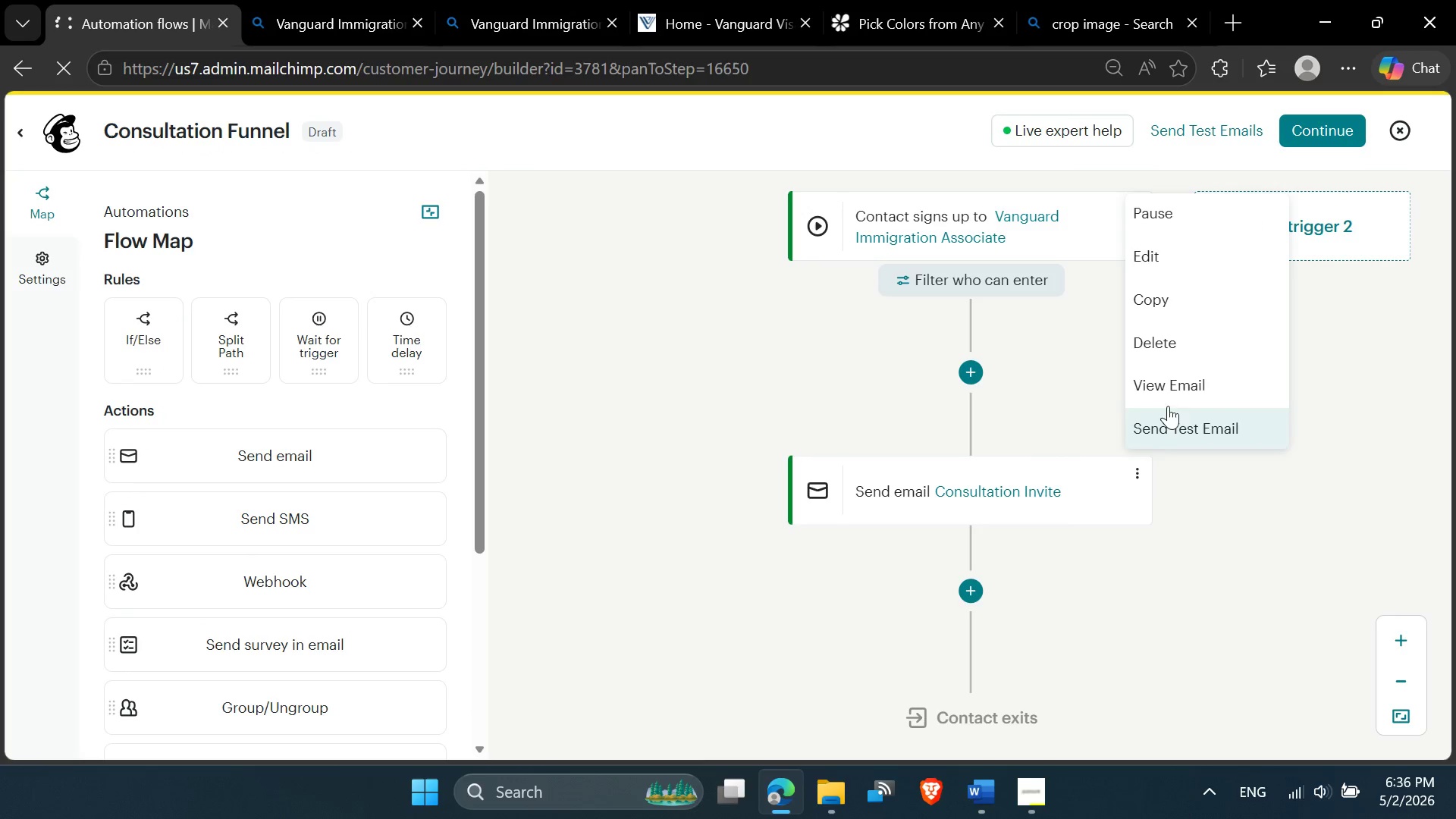 
left_click([1173, 391])